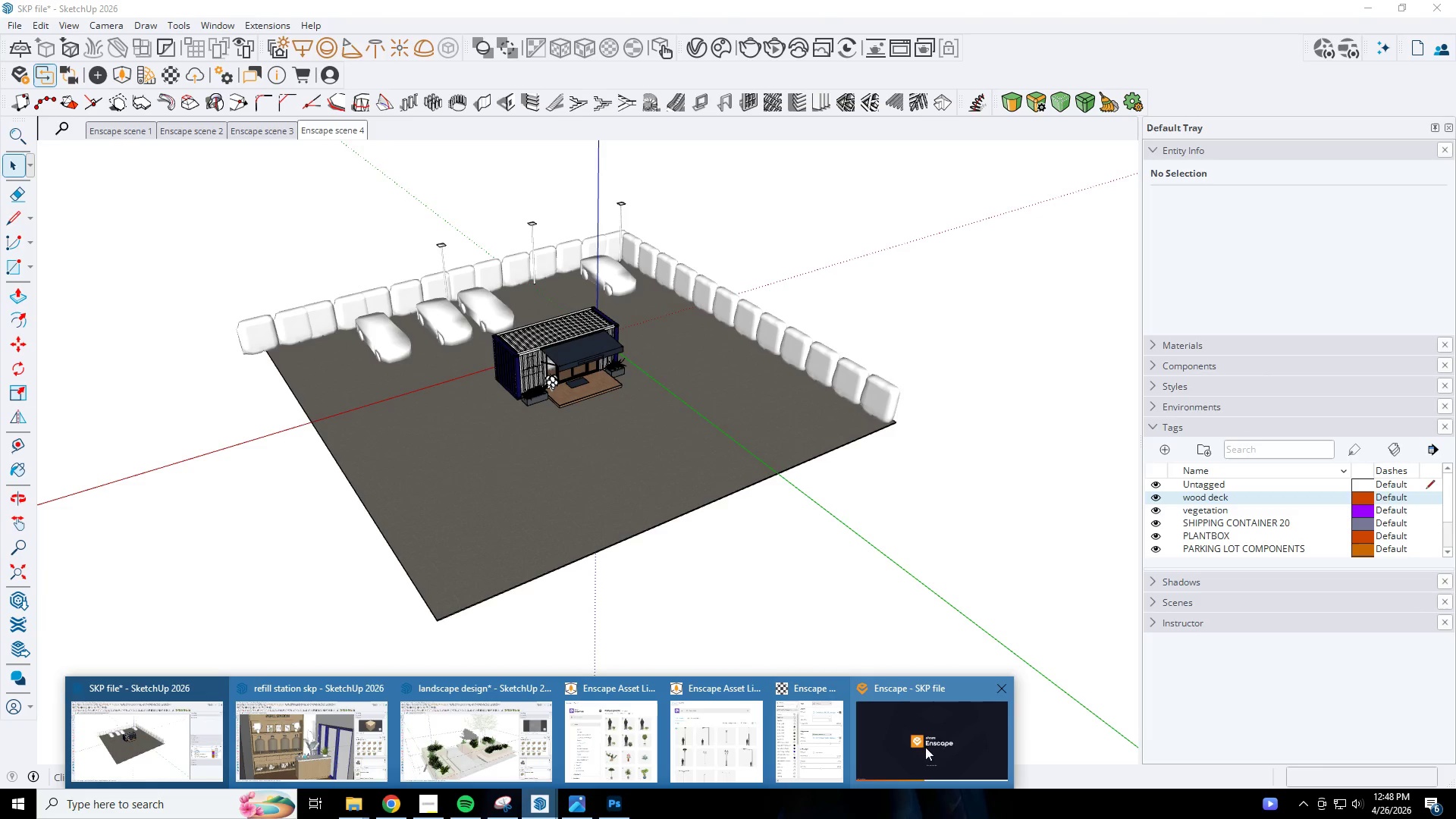 
left_click([953, 745])
 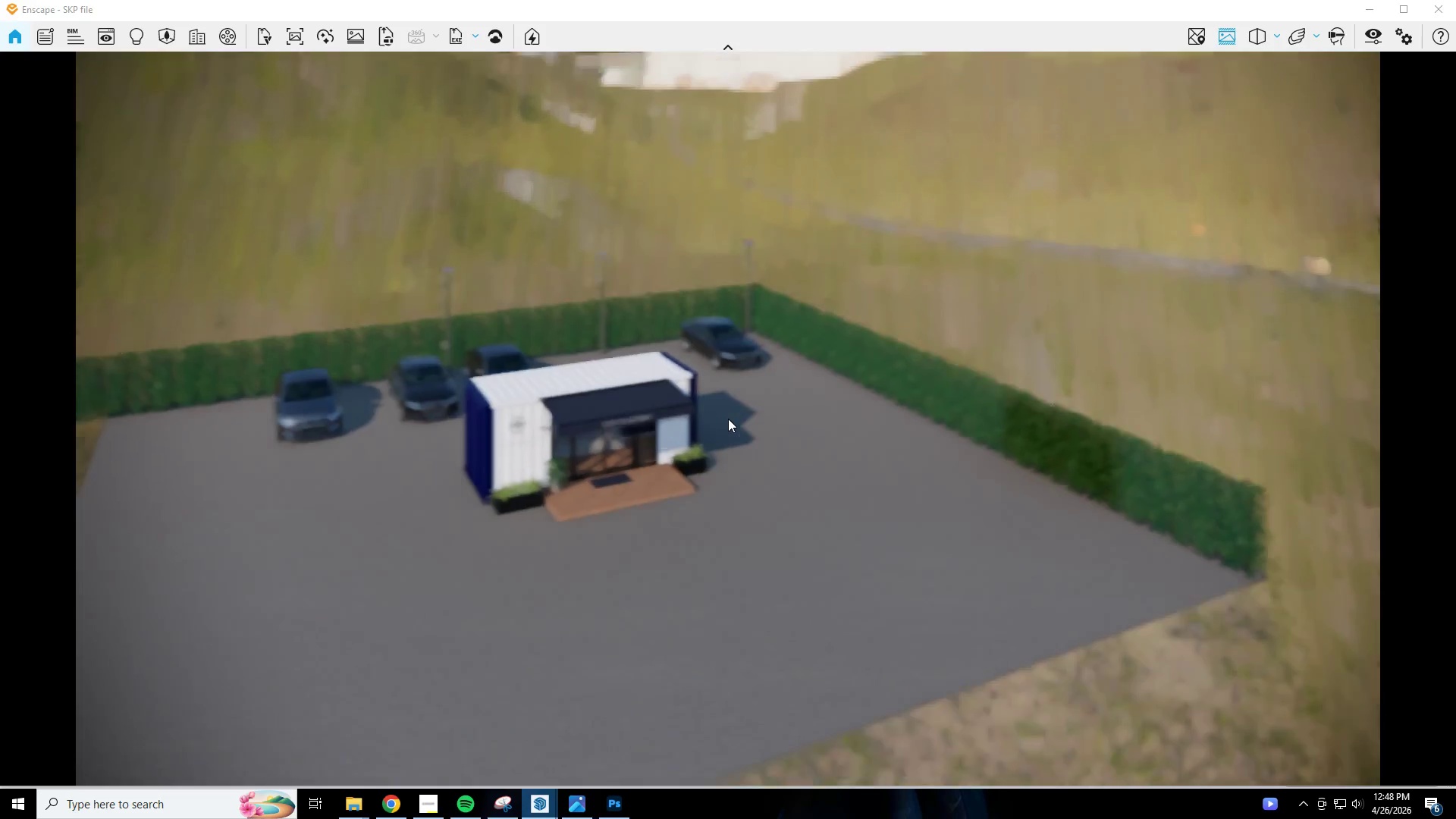 
type(wAE)
 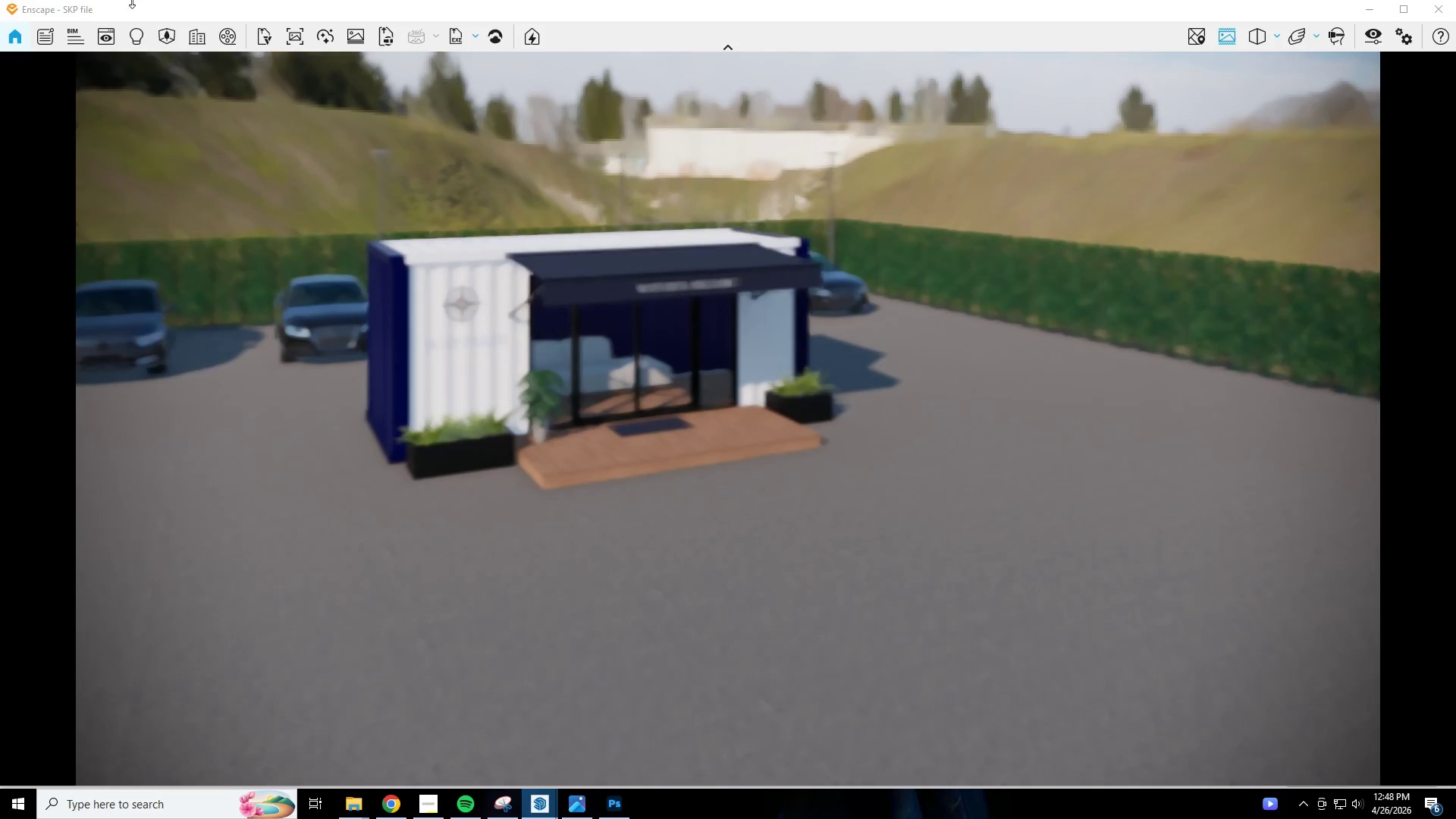 
hold_key(key=W, duration=1.36)
 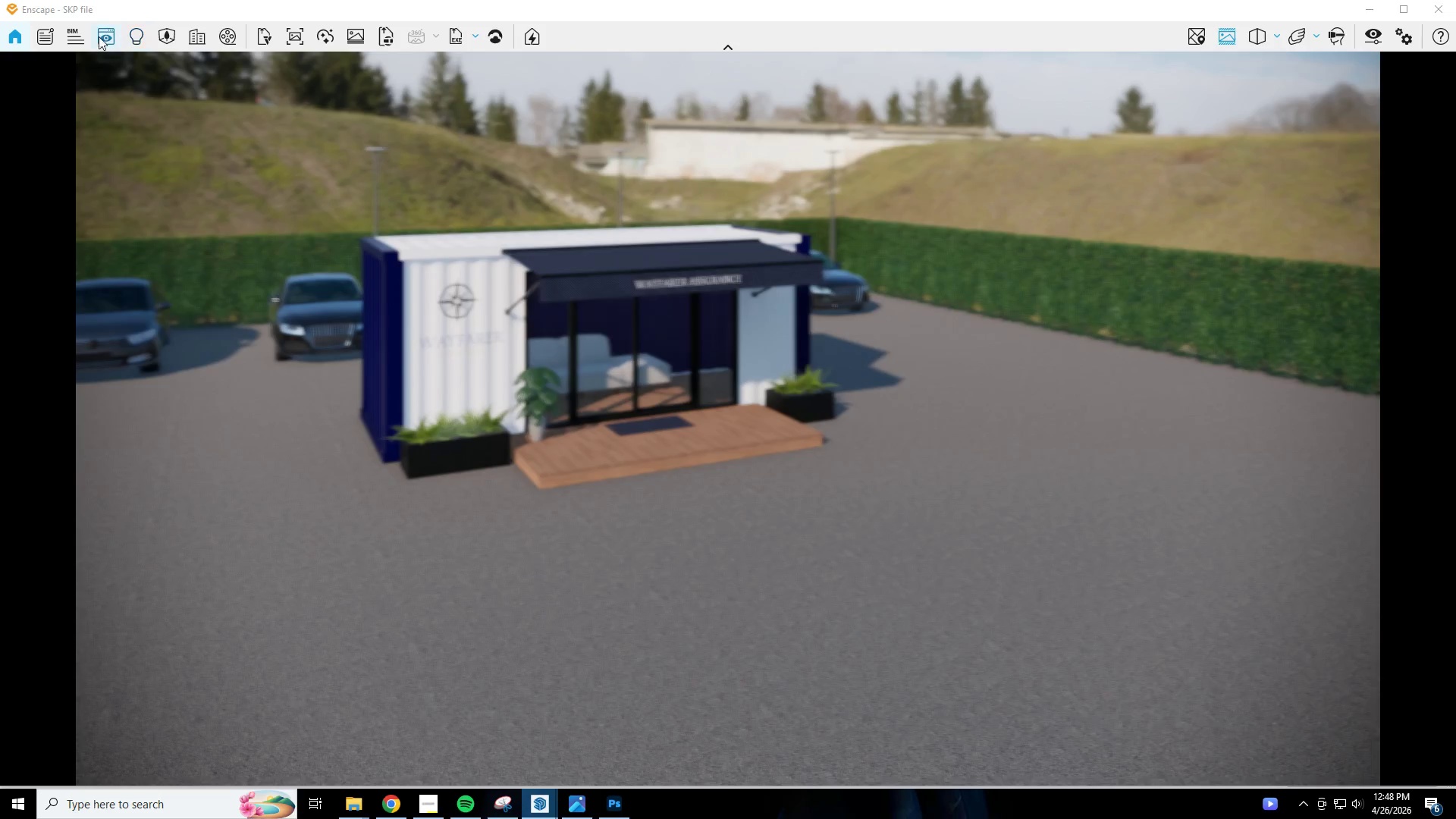 
left_click([96, 36])
 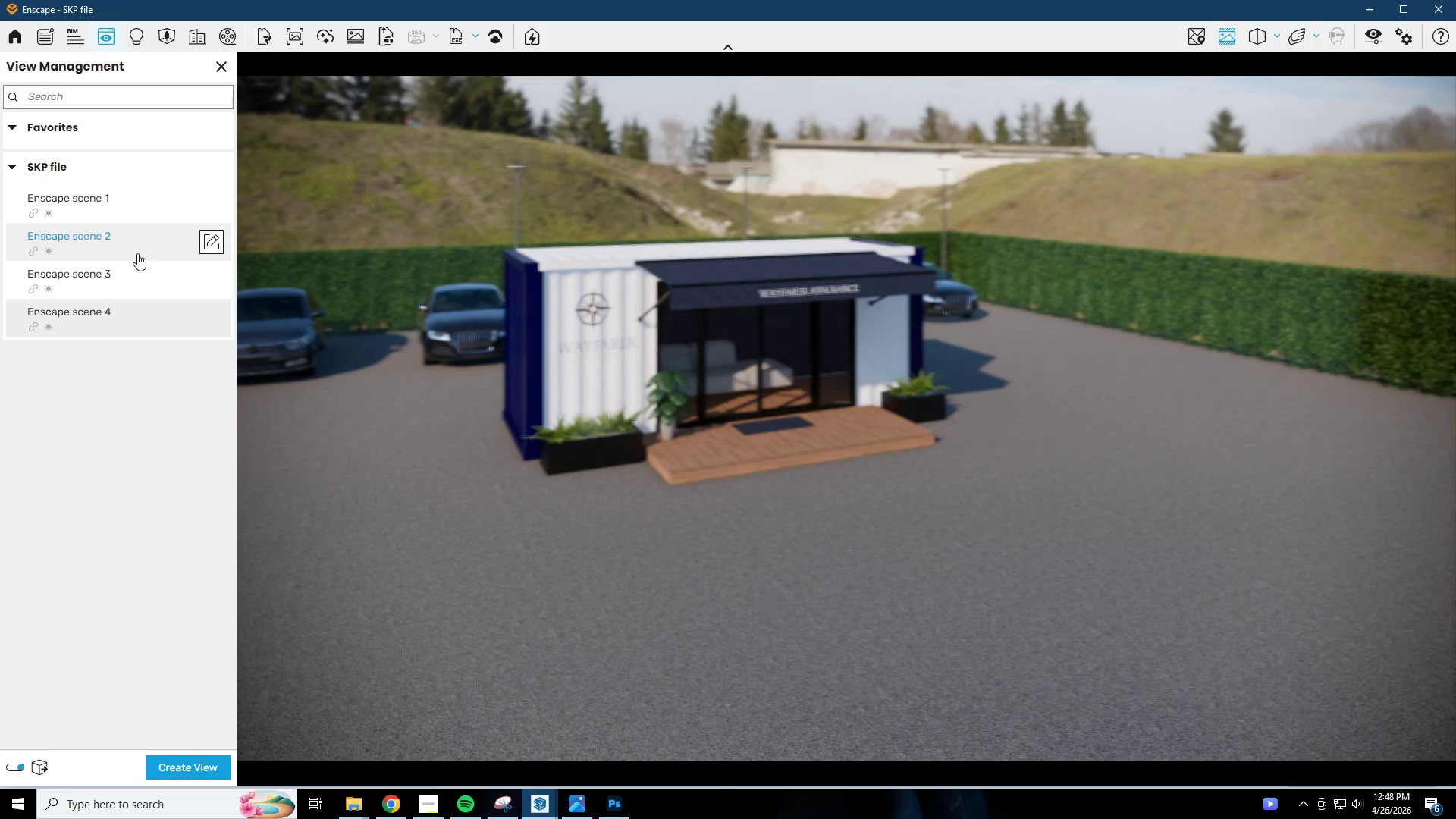 
left_click([112, 268])
 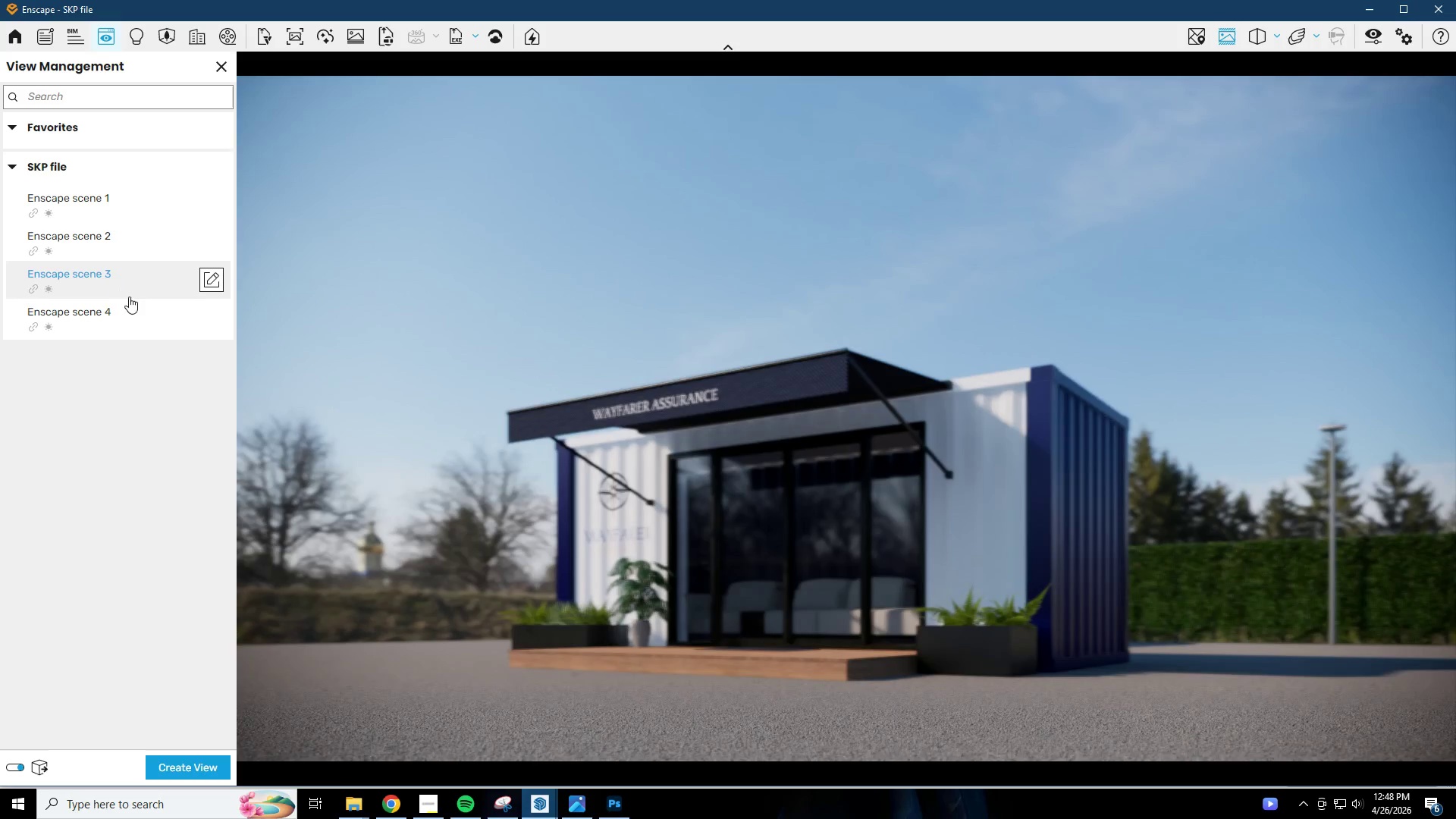 
left_click([117, 209])
 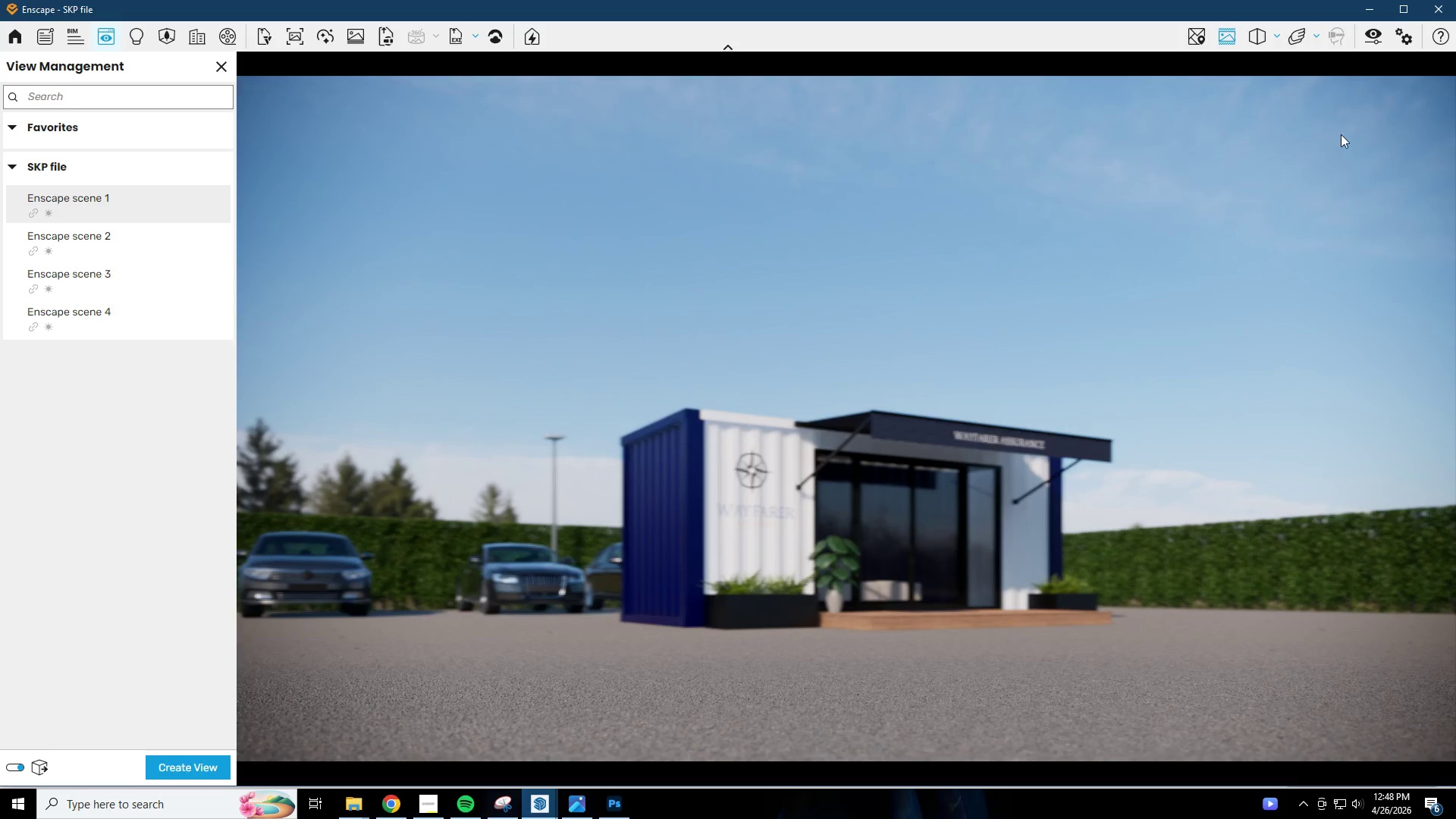 
left_click([1371, 33])
 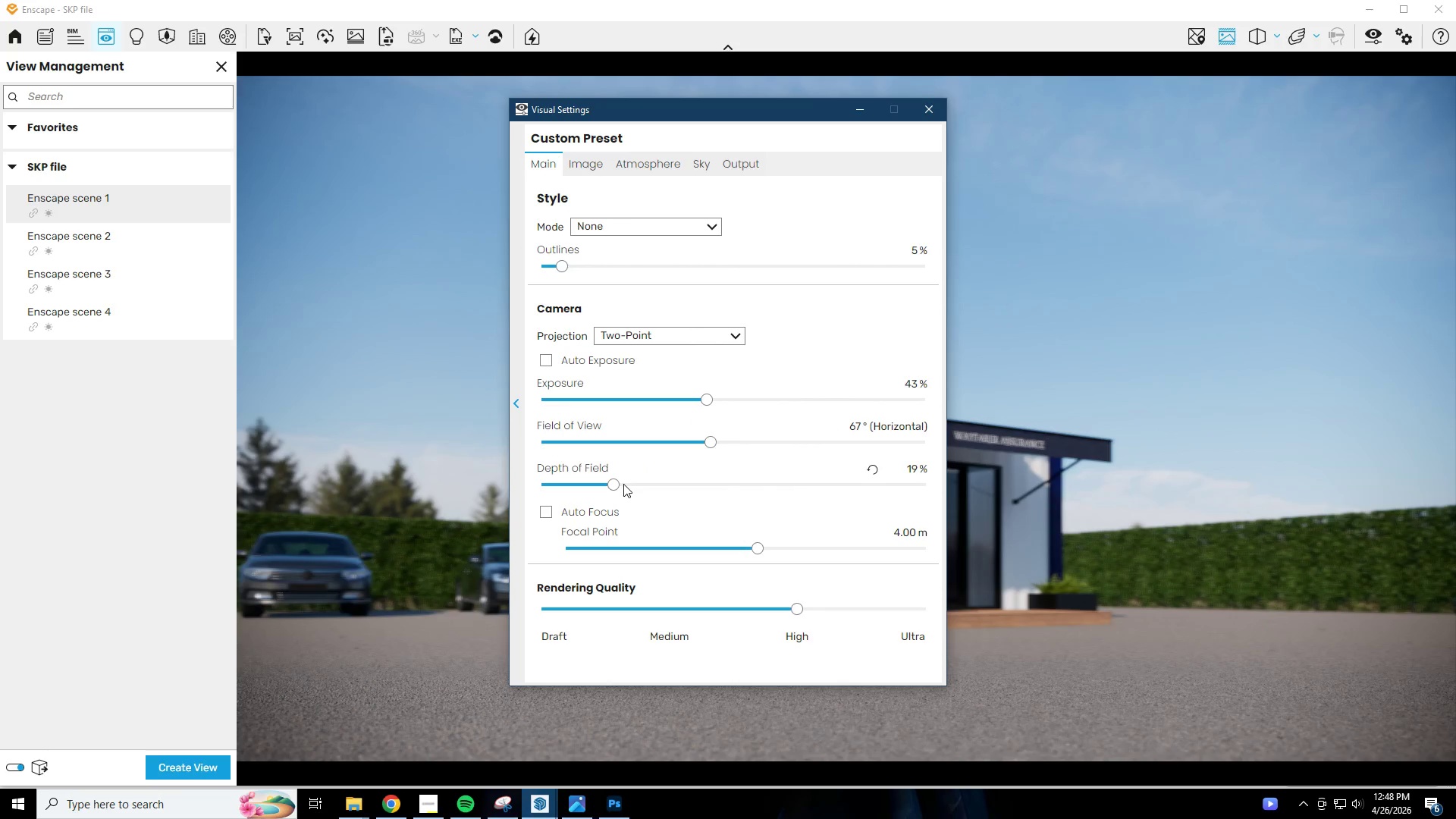 
left_click_drag(start_coordinate=[608, 483], to_coordinate=[390, 486])
 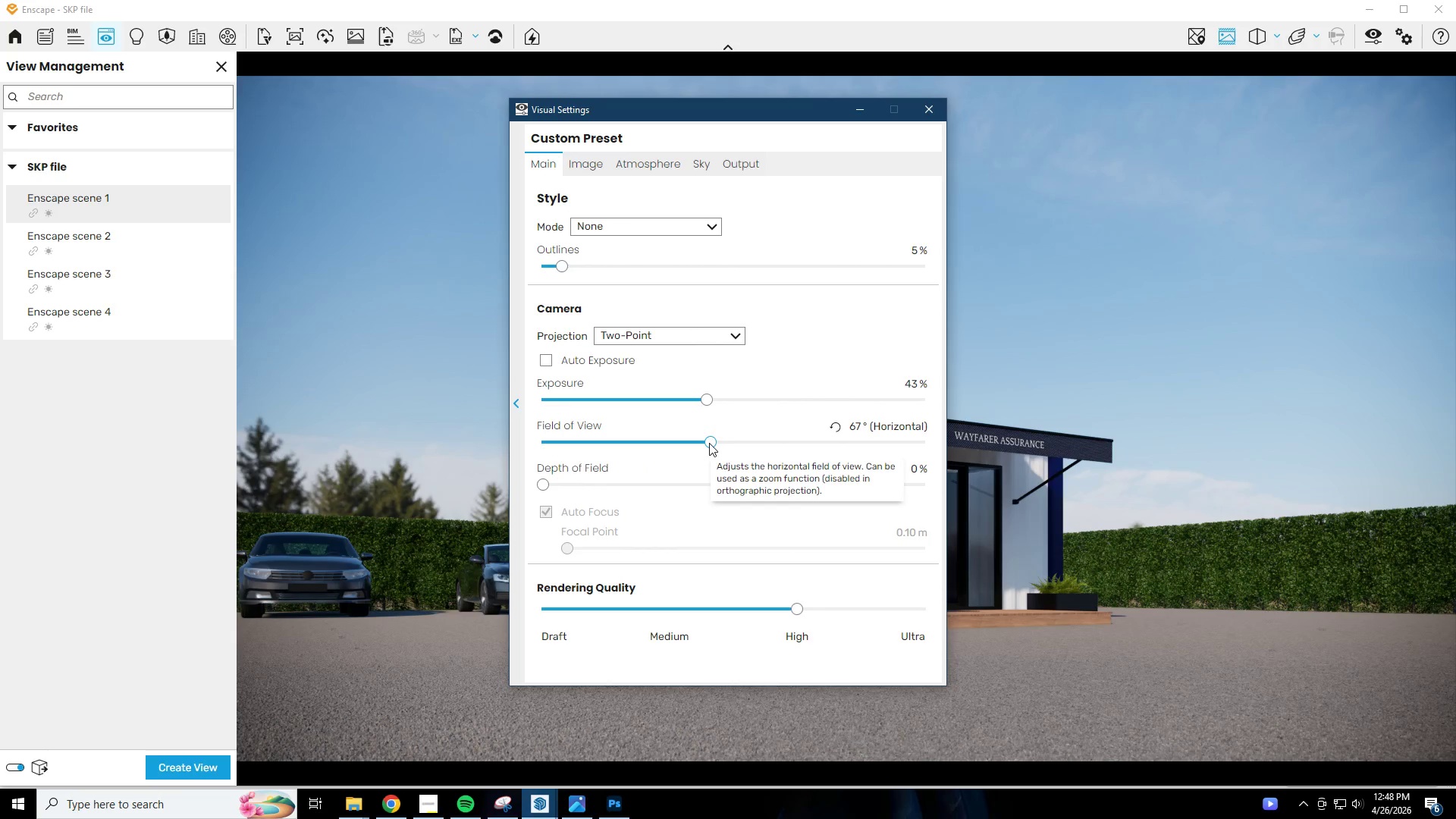 
left_click_drag(start_coordinate=[709, 443], to_coordinate=[633, 447])
 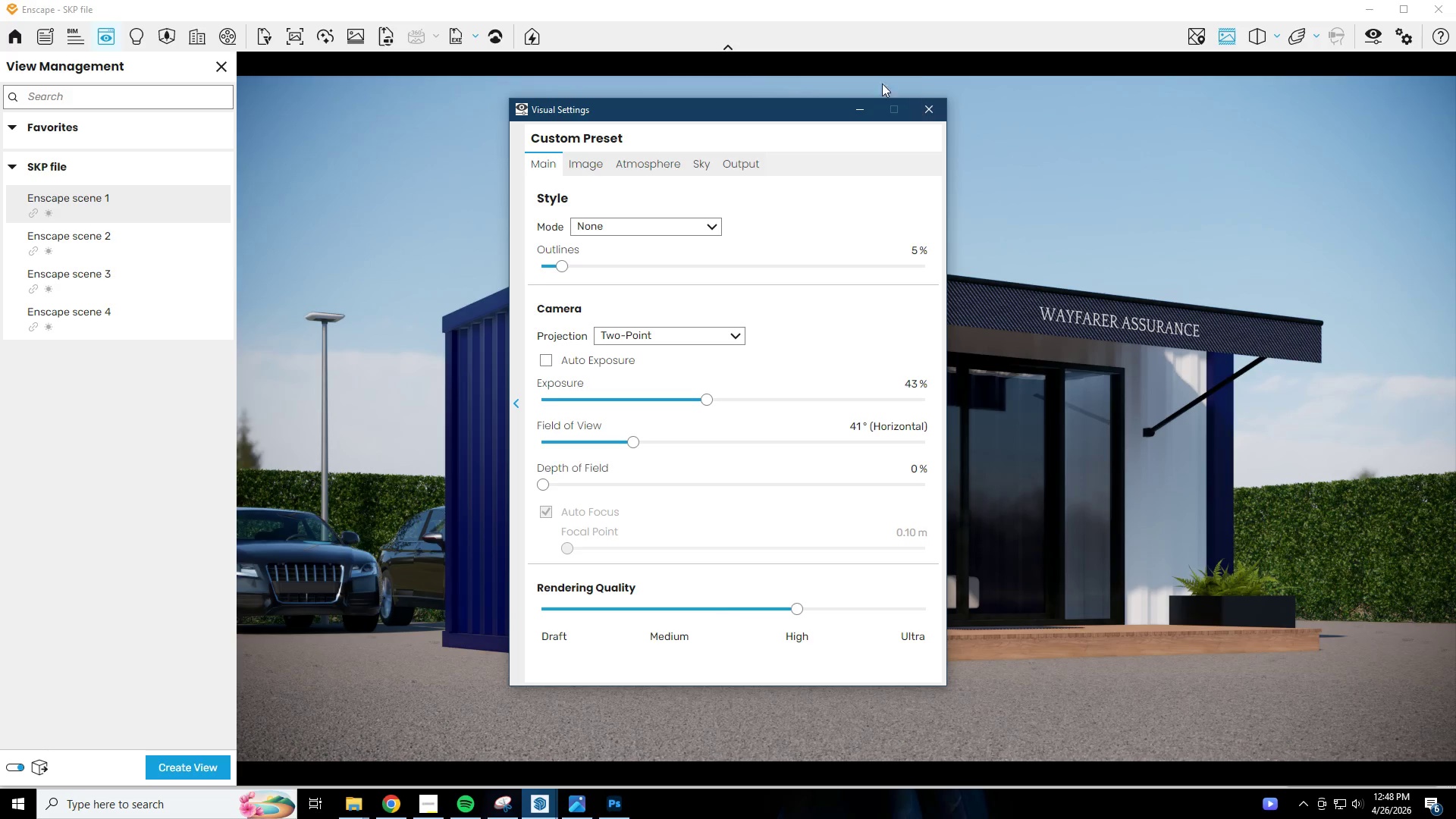 
left_click([855, 105])
 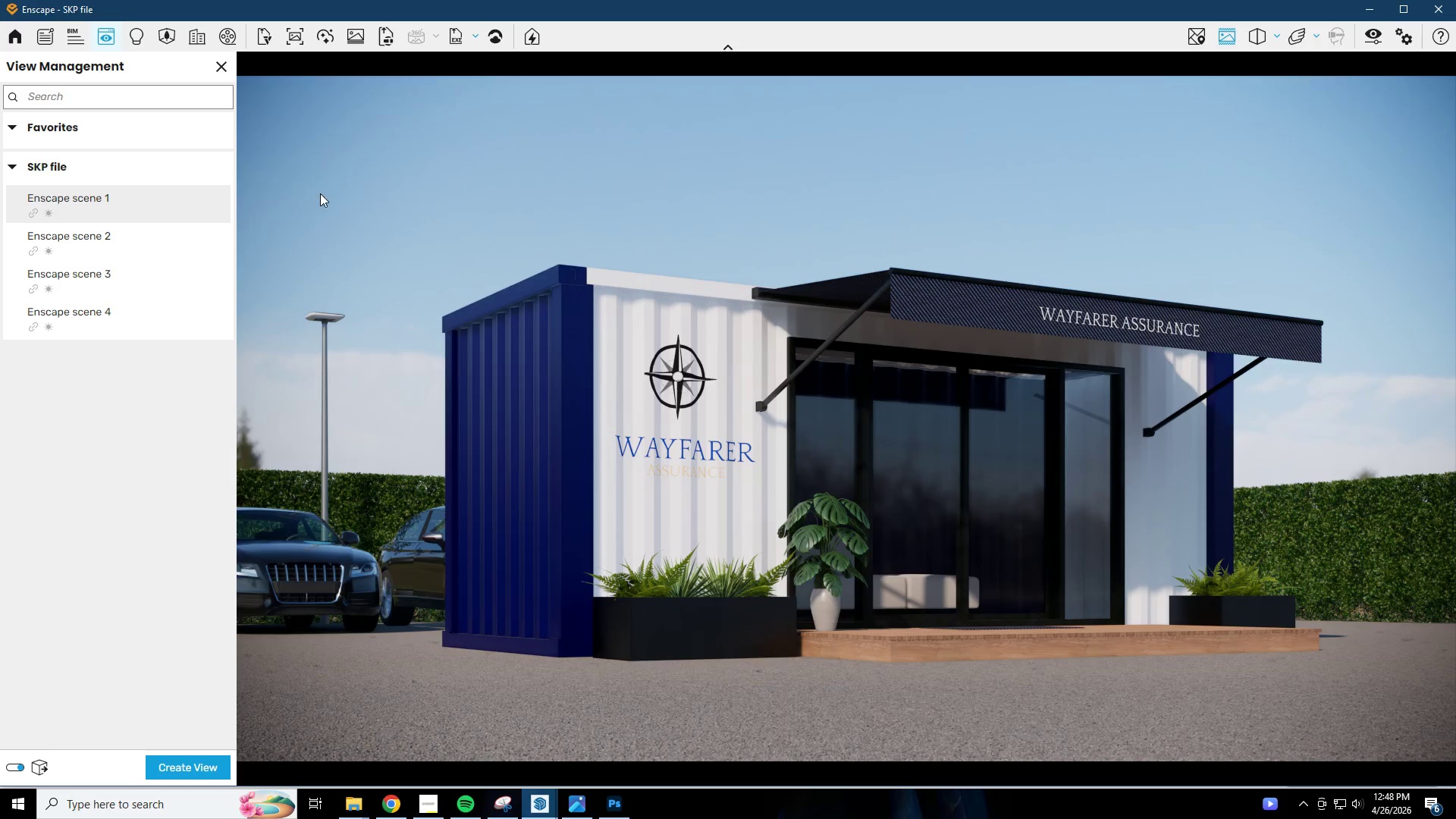 
left_click([224, 65])
 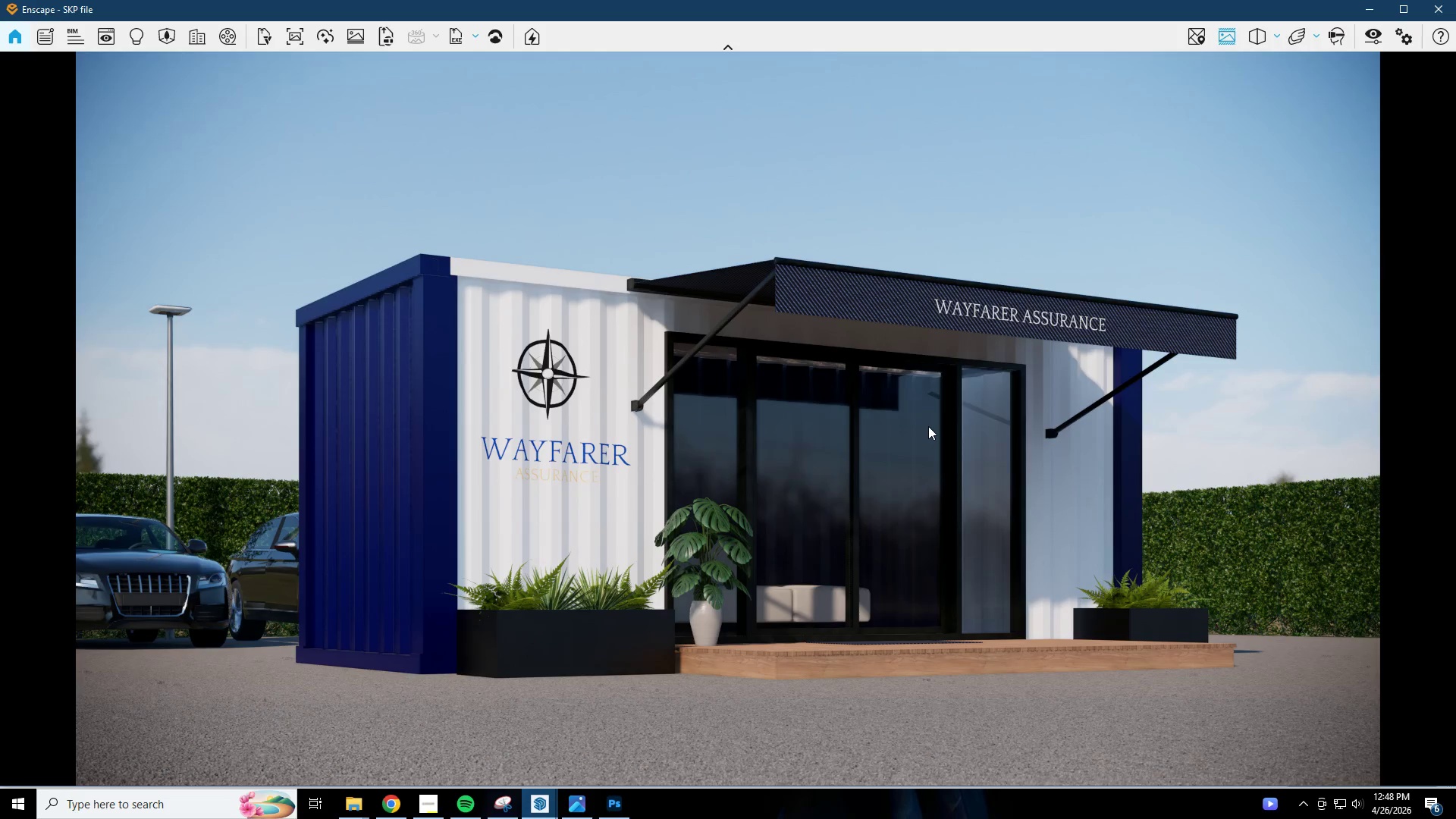 
wait(9.81)
 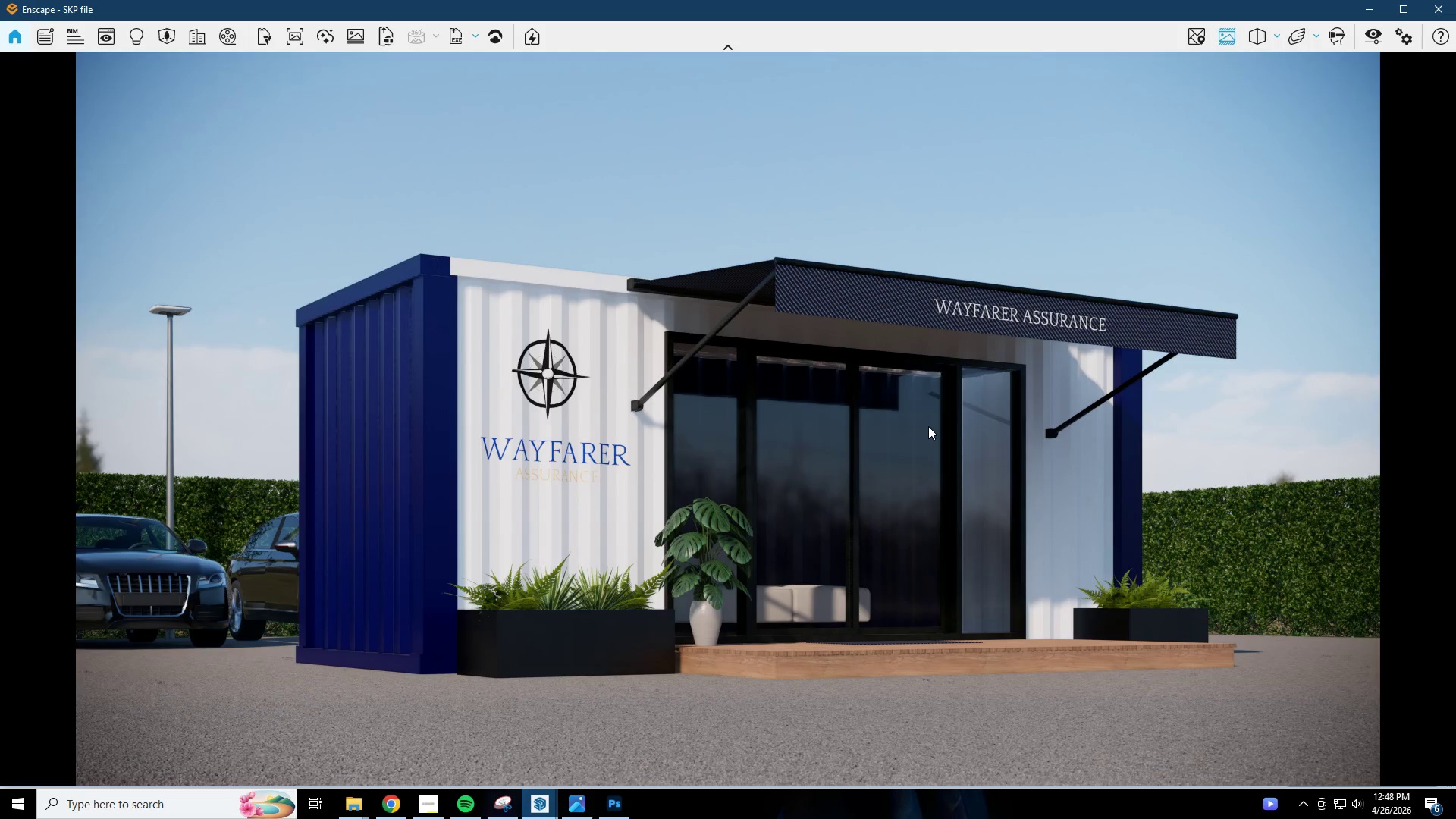 
left_click([570, 800])
 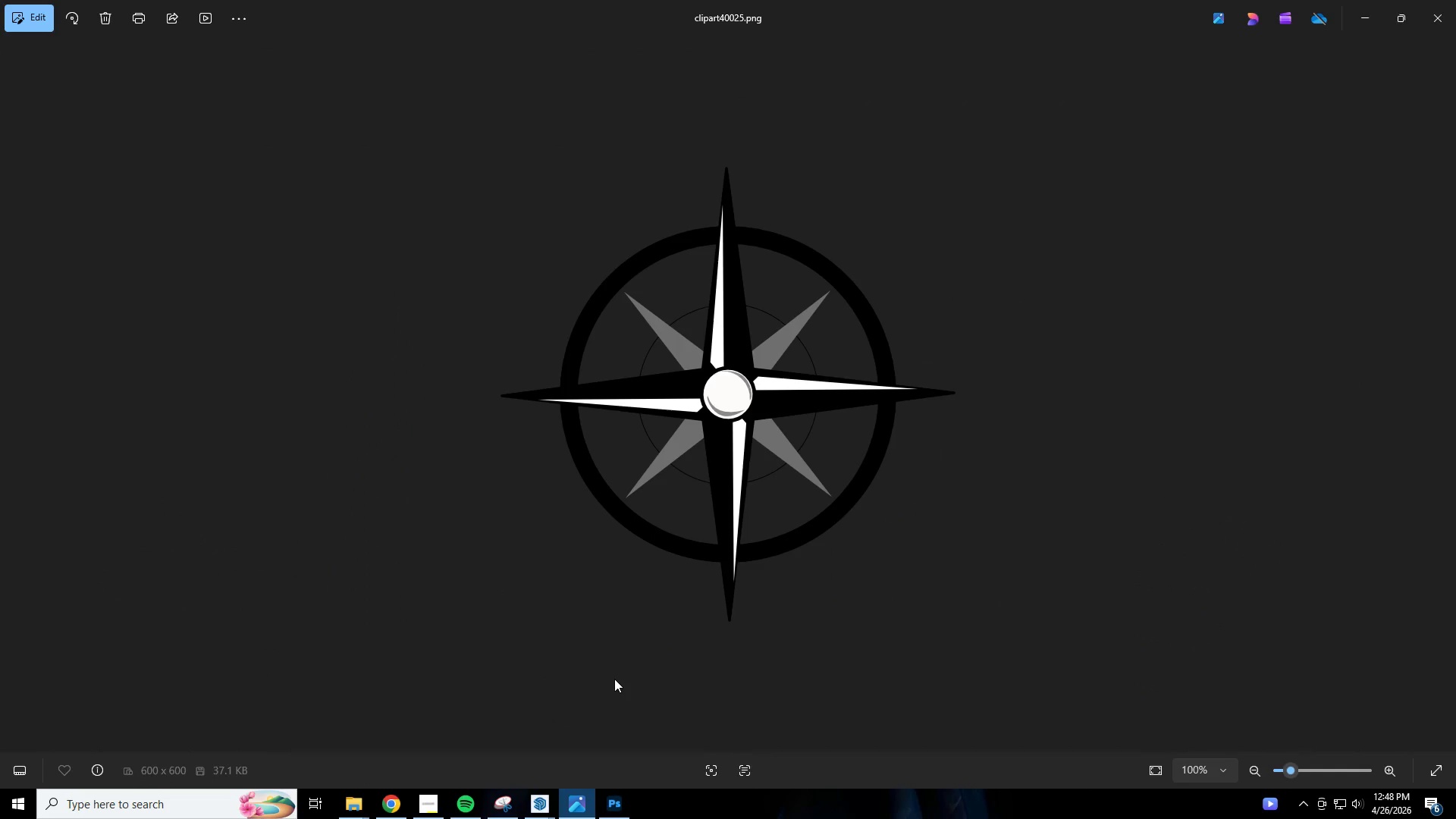 
key(ArrowRight)
 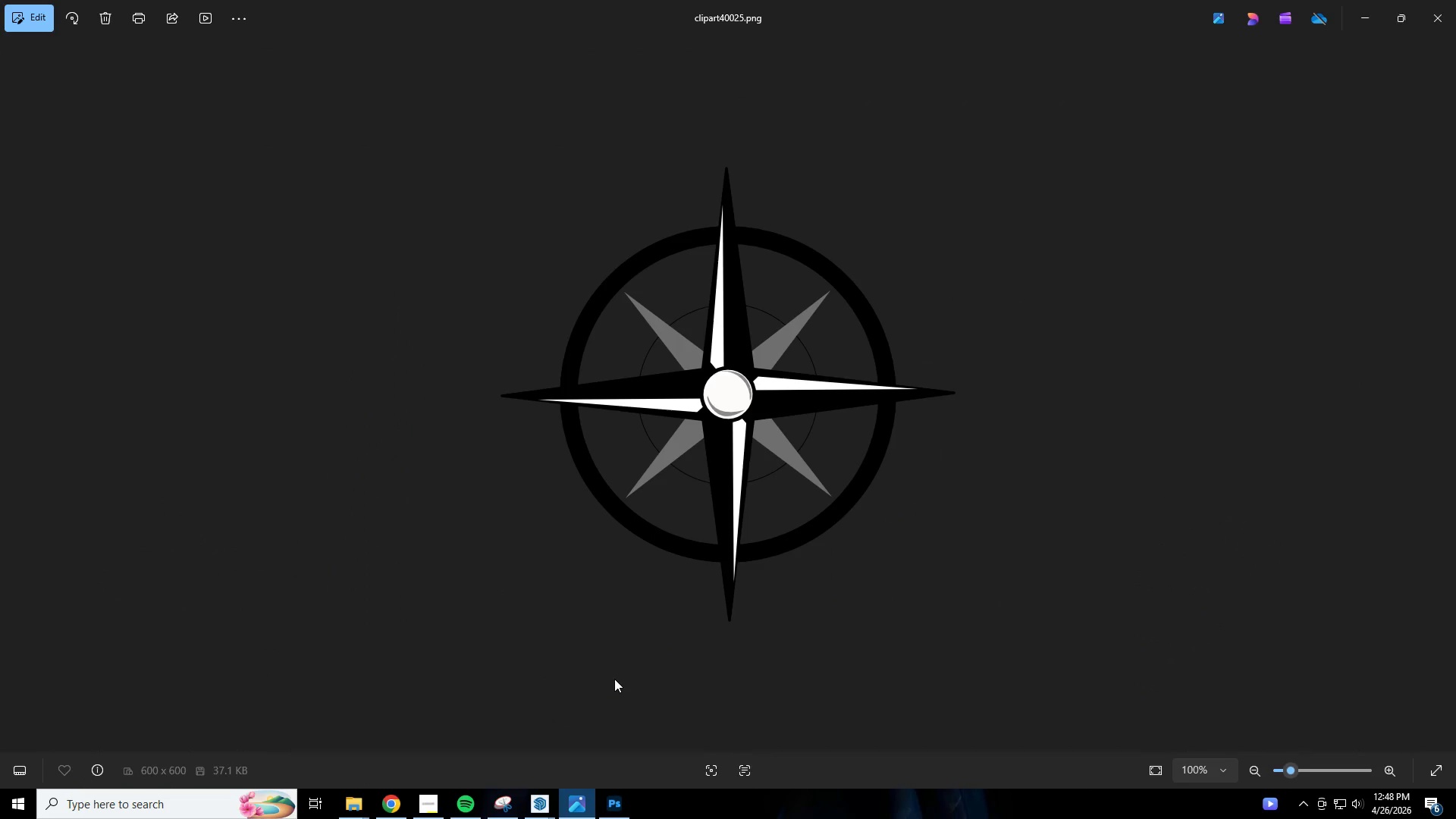 
key(ArrowLeft)
 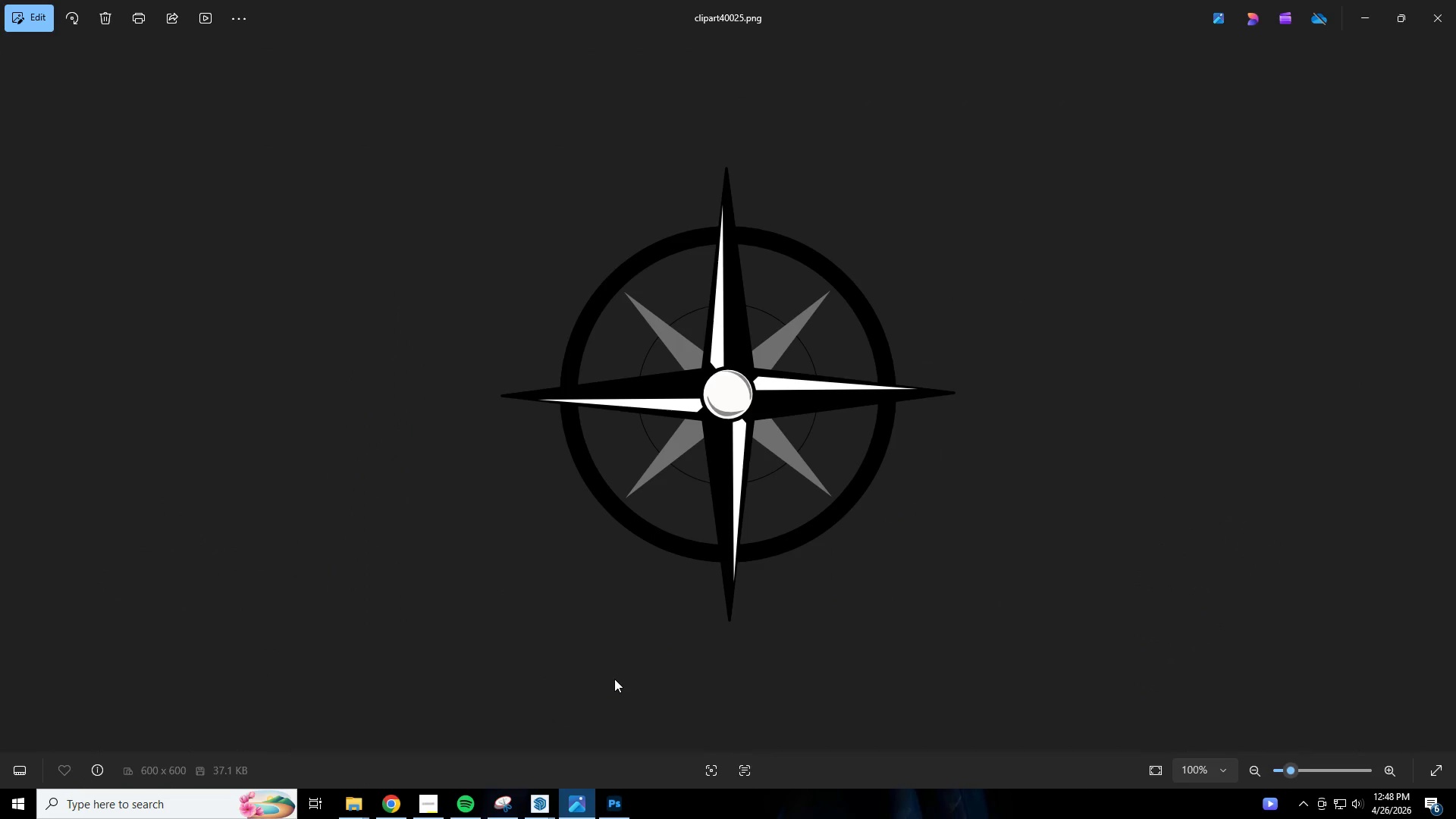 
key(ArrowLeft)
 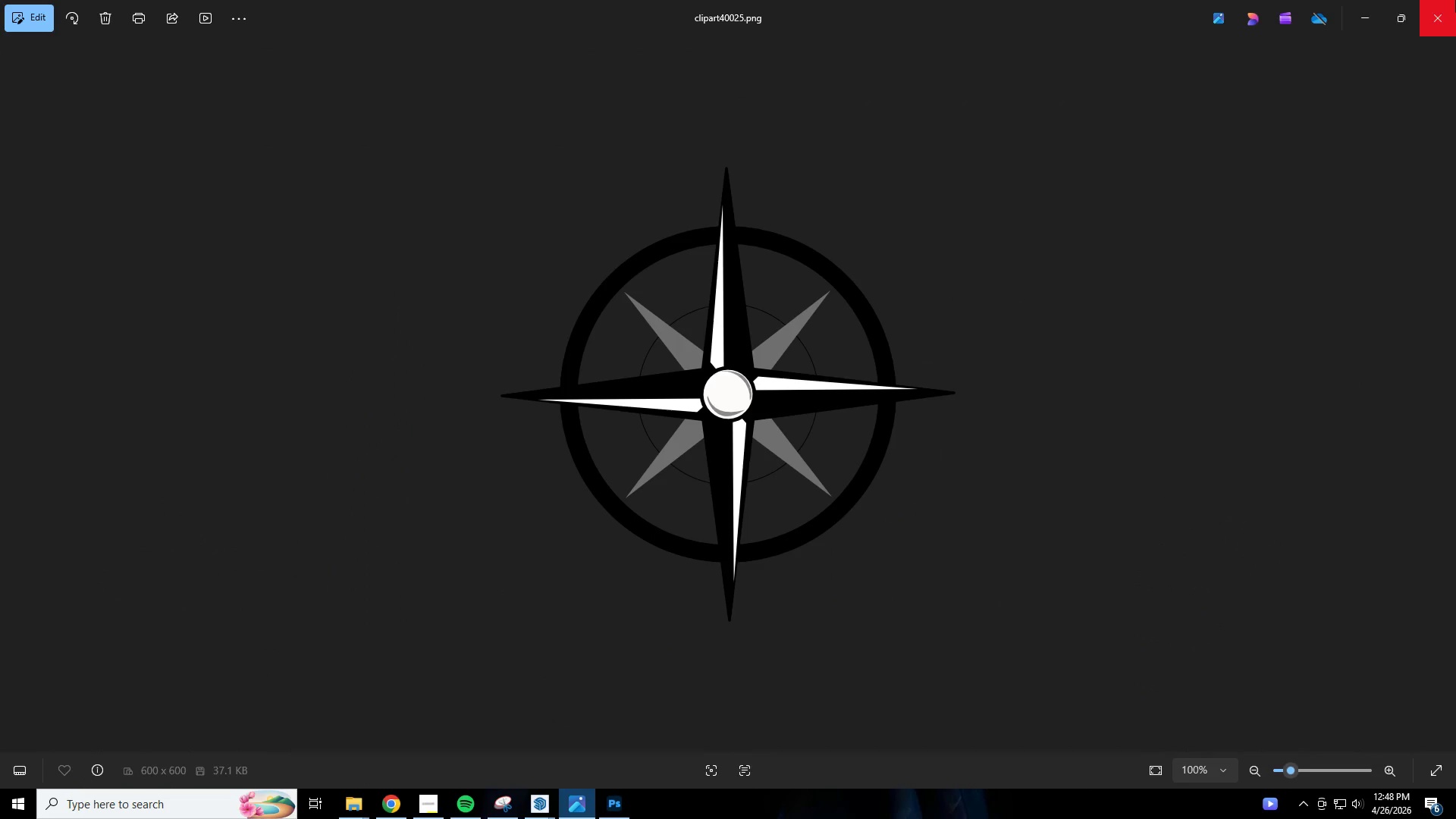 
left_click([1439, 2])
 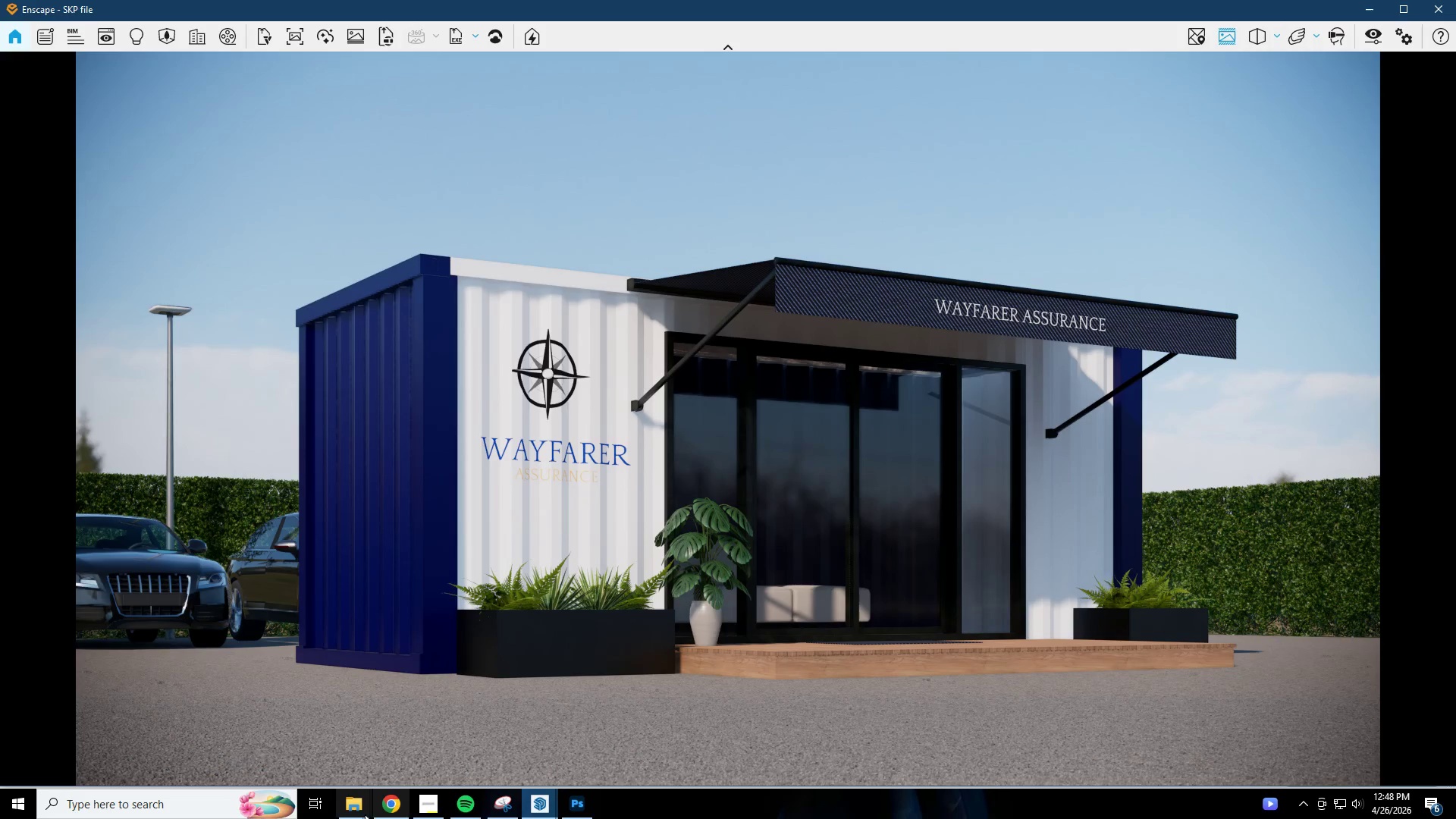 
left_click([358, 811])
 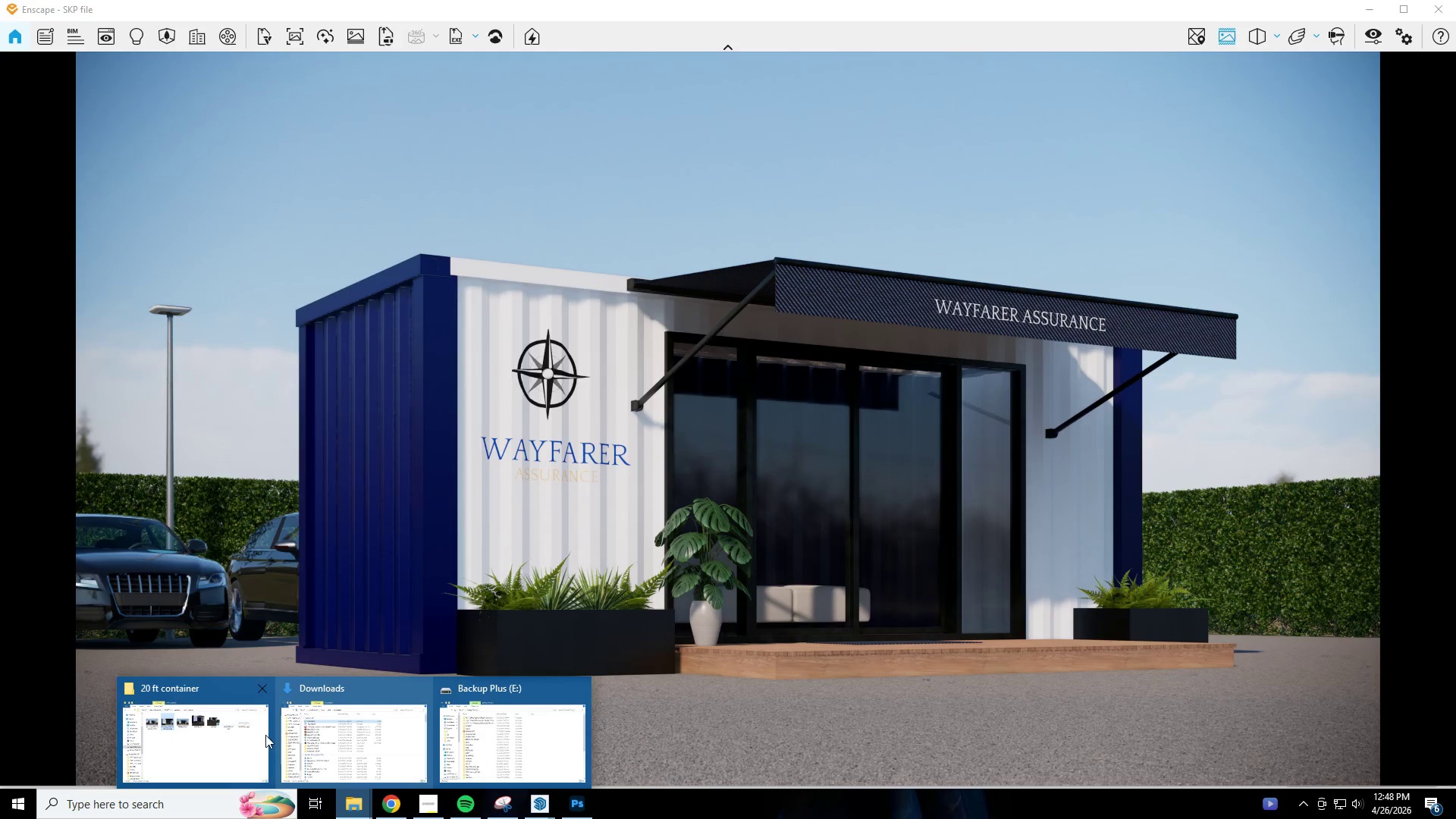 
left_click([202, 734])
 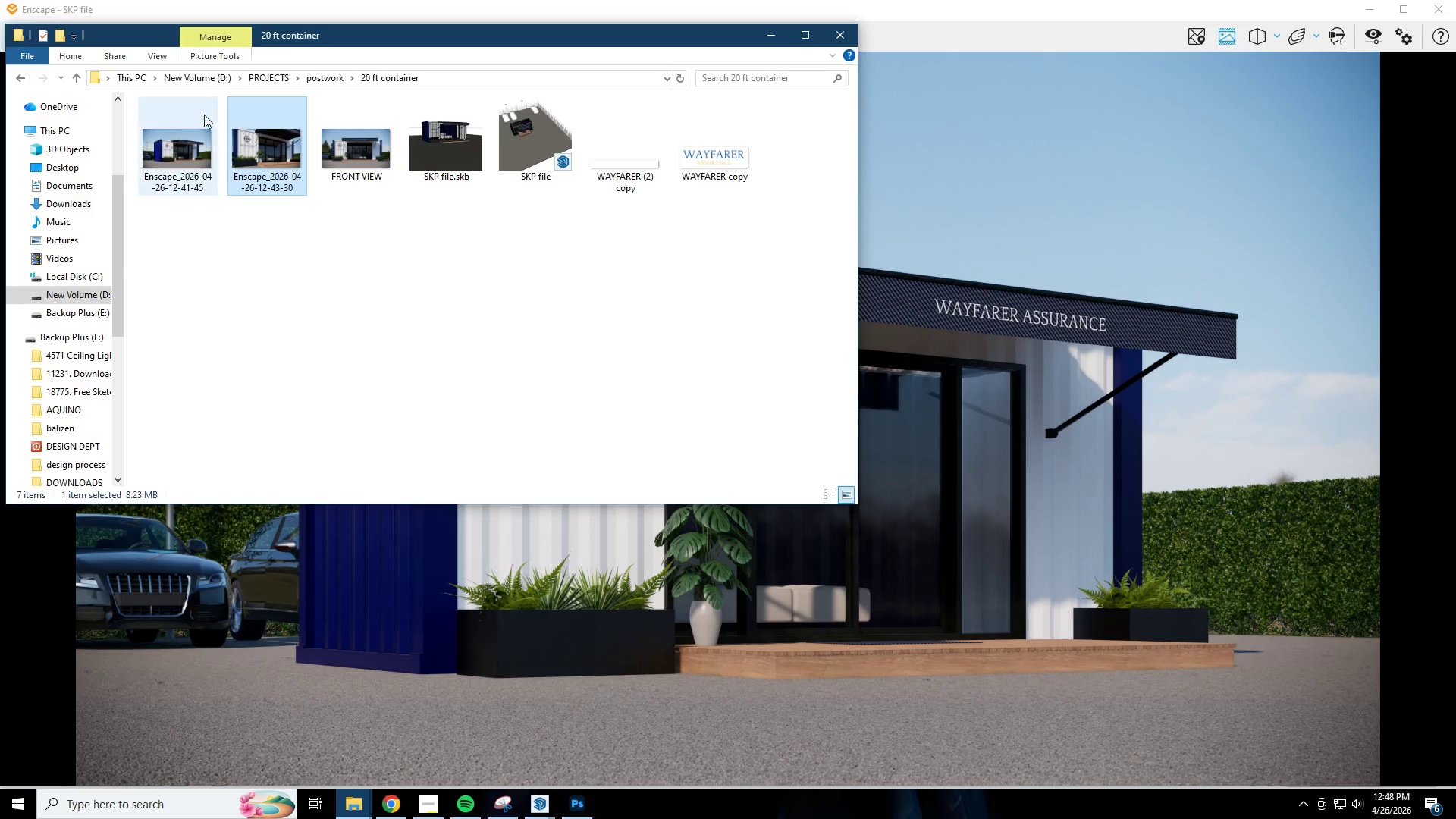 
double_click([179, 157])
 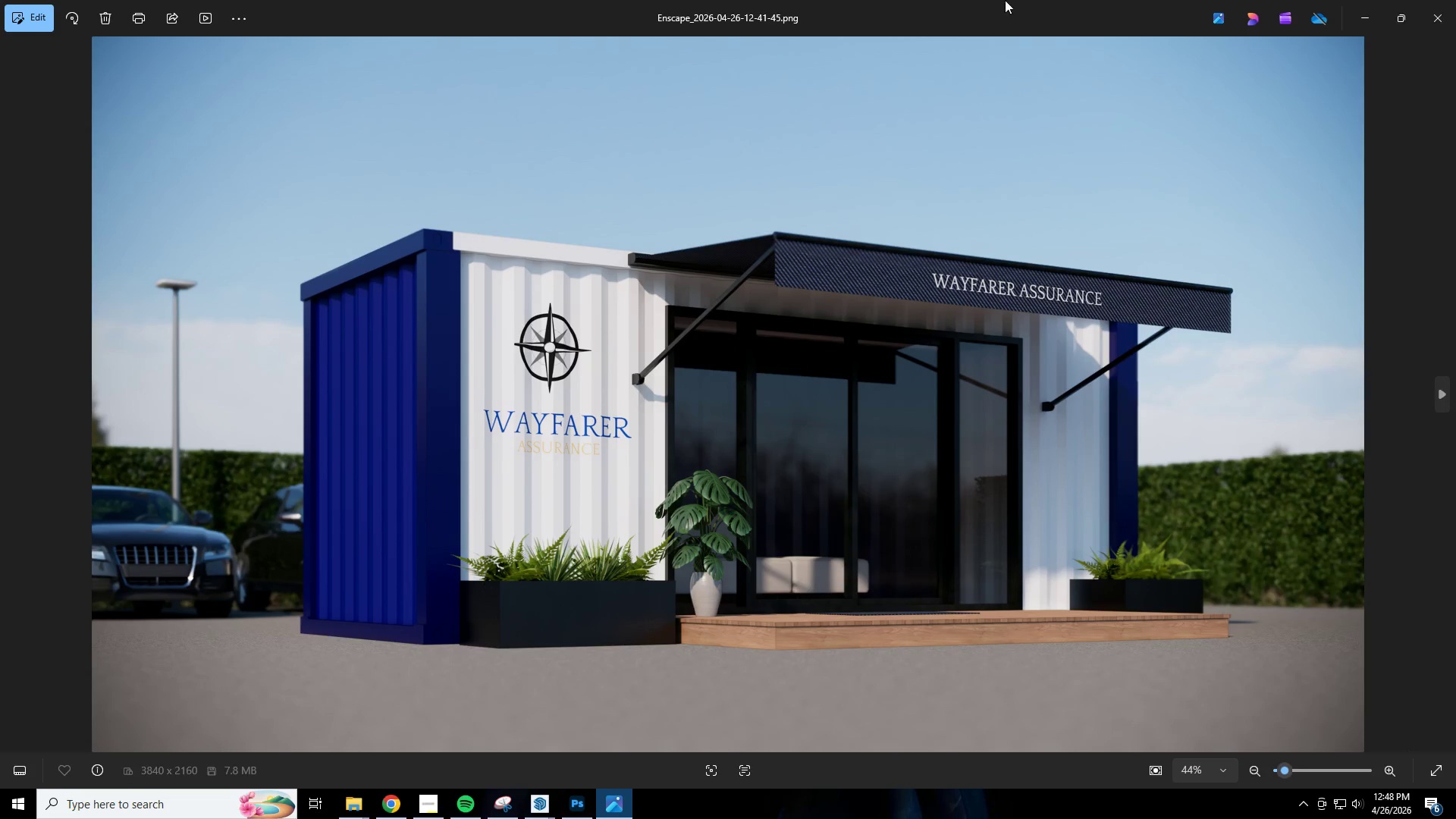 
left_click([1360, 19])